 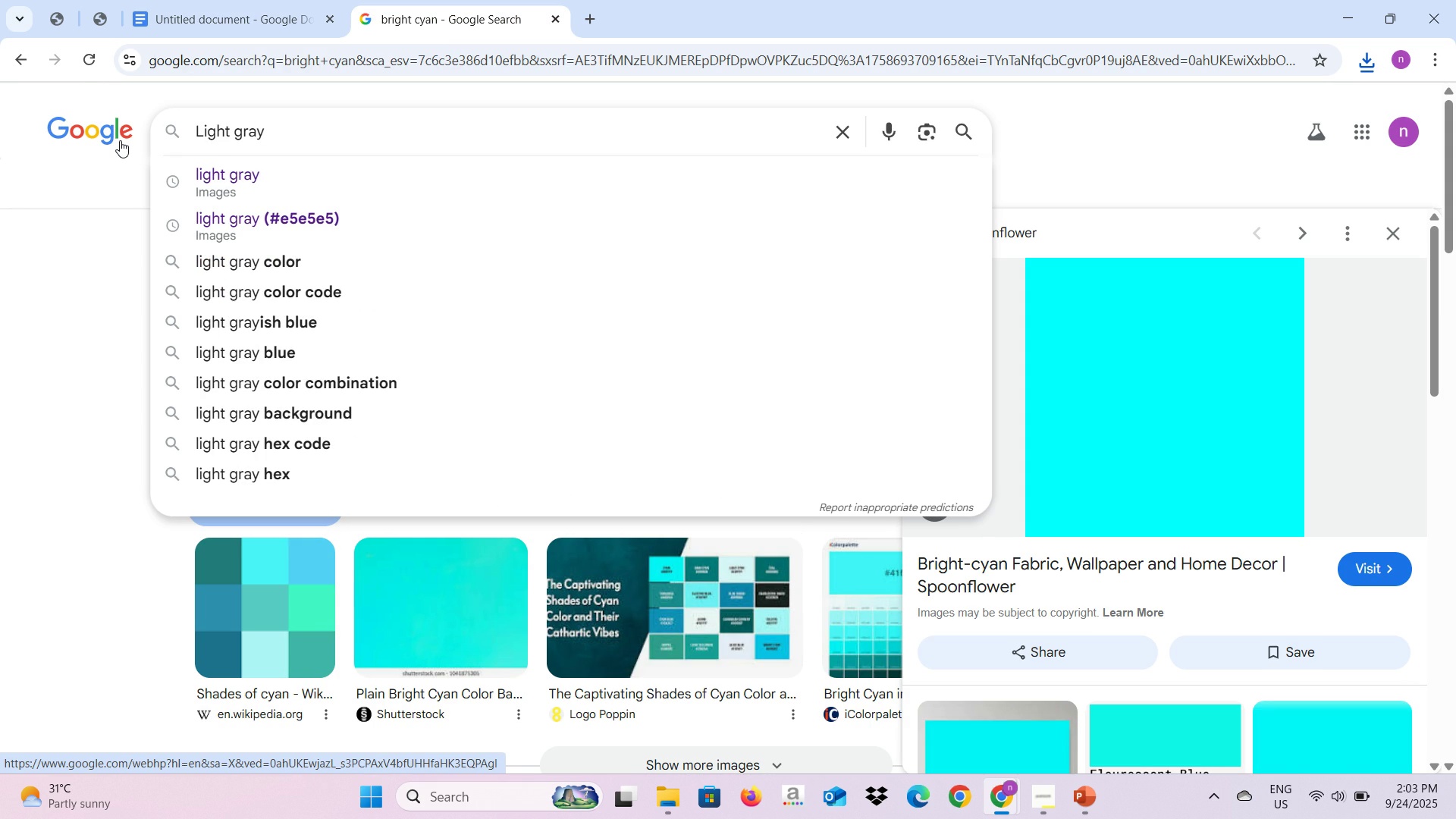 
key(Enter)
 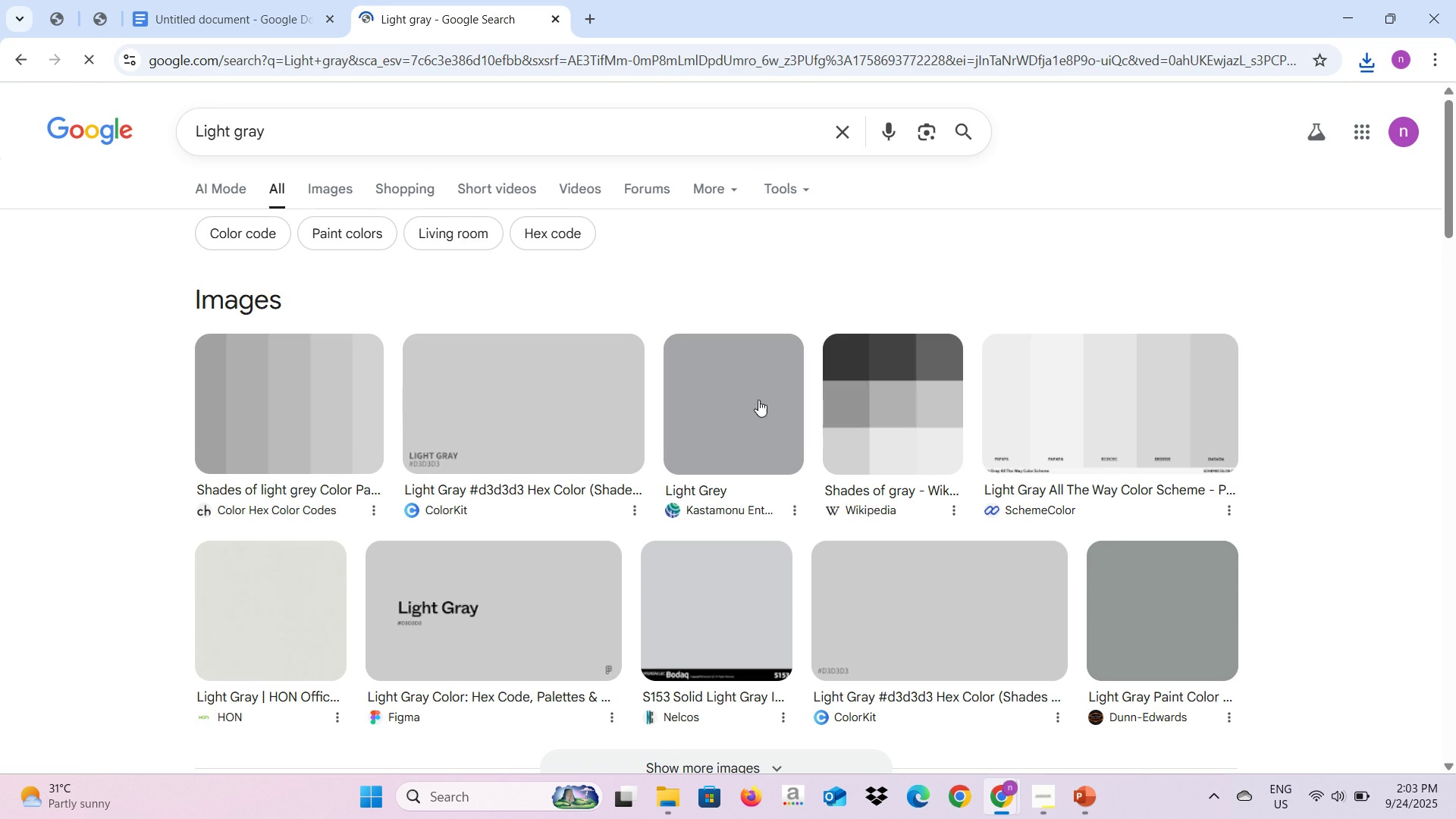 
left_click([745, 416])
 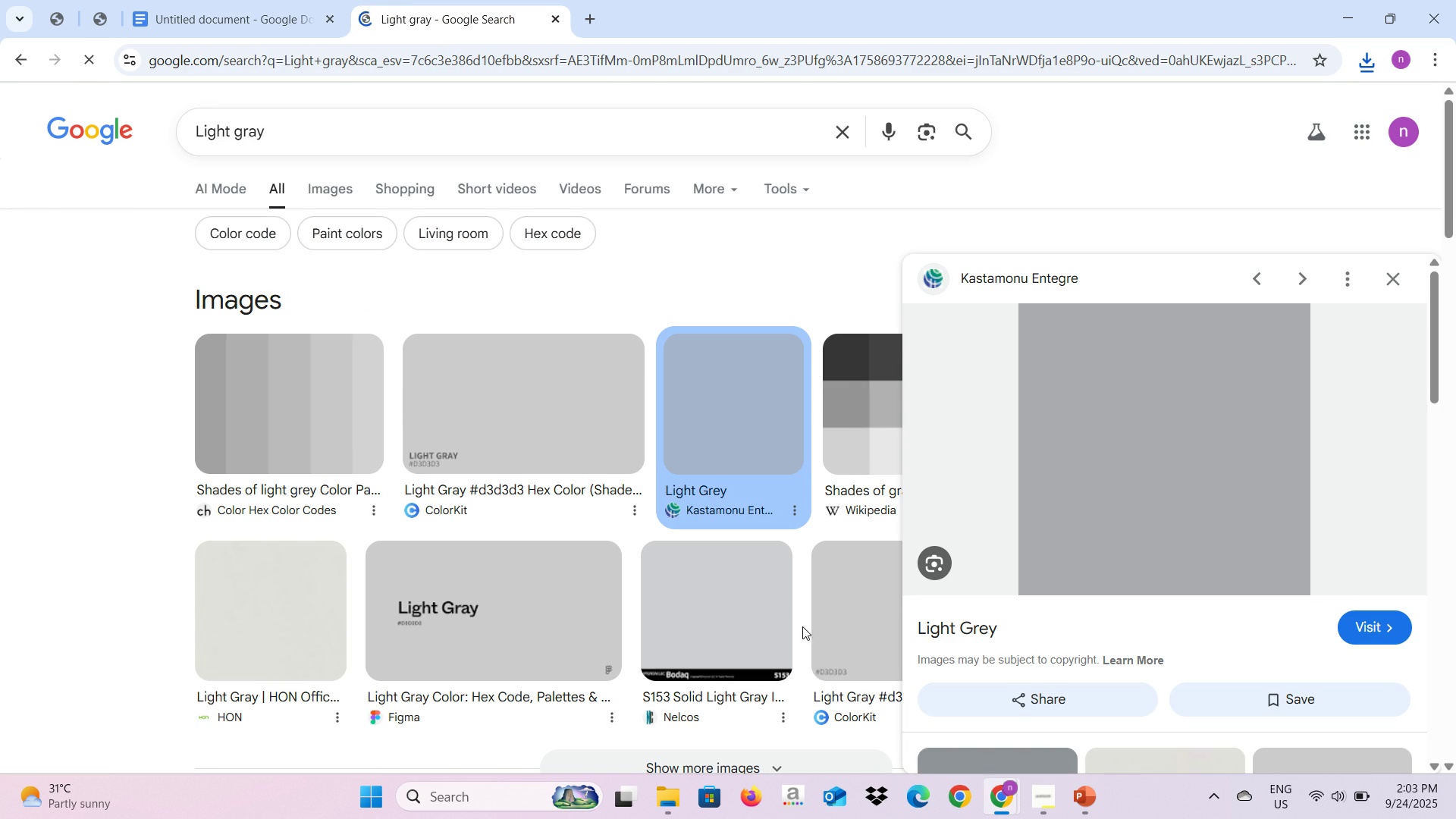 
left_click([306, 621])
 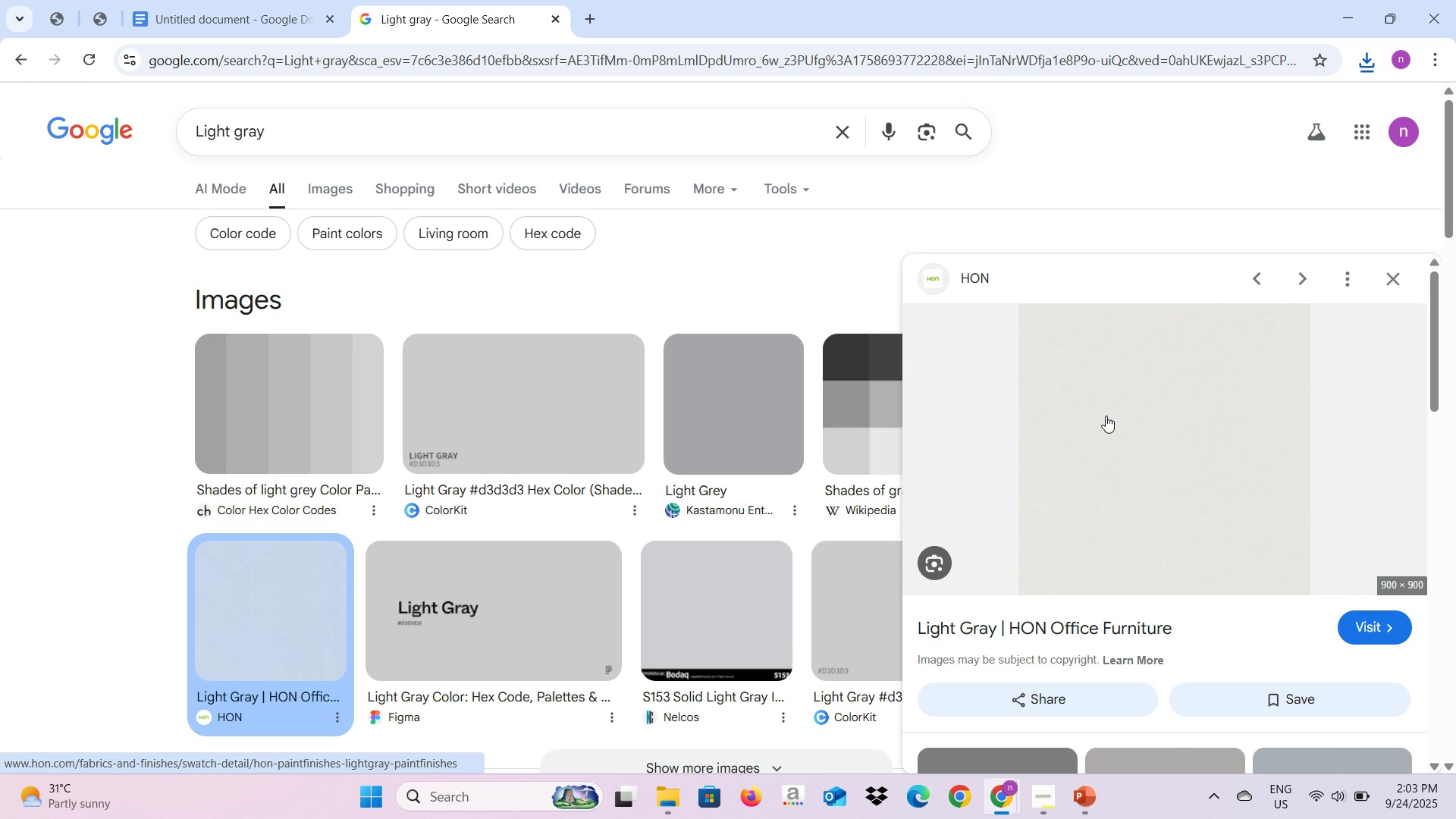 
right_click([1106, 416])
 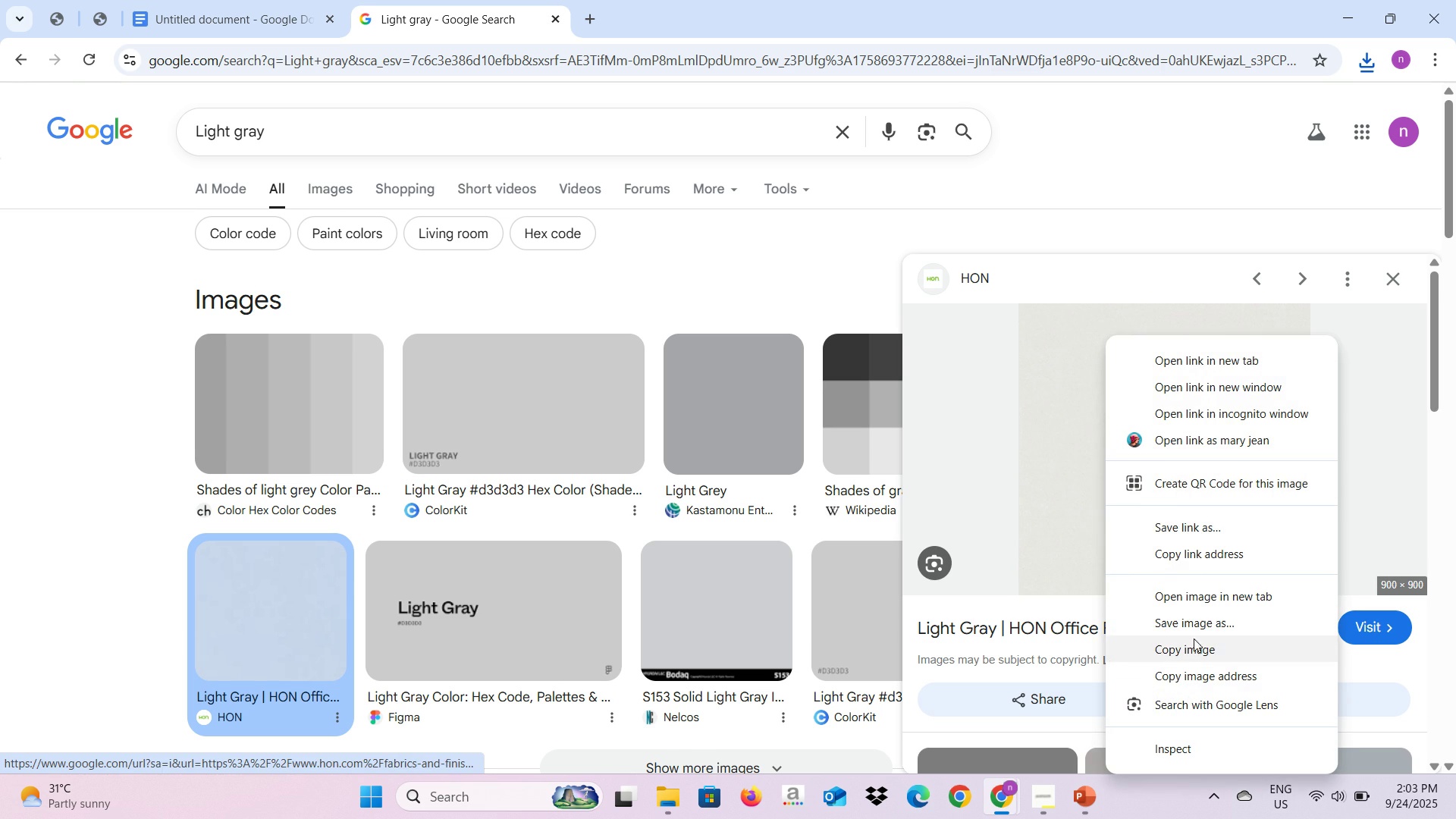 
left_click([1196, 632])
 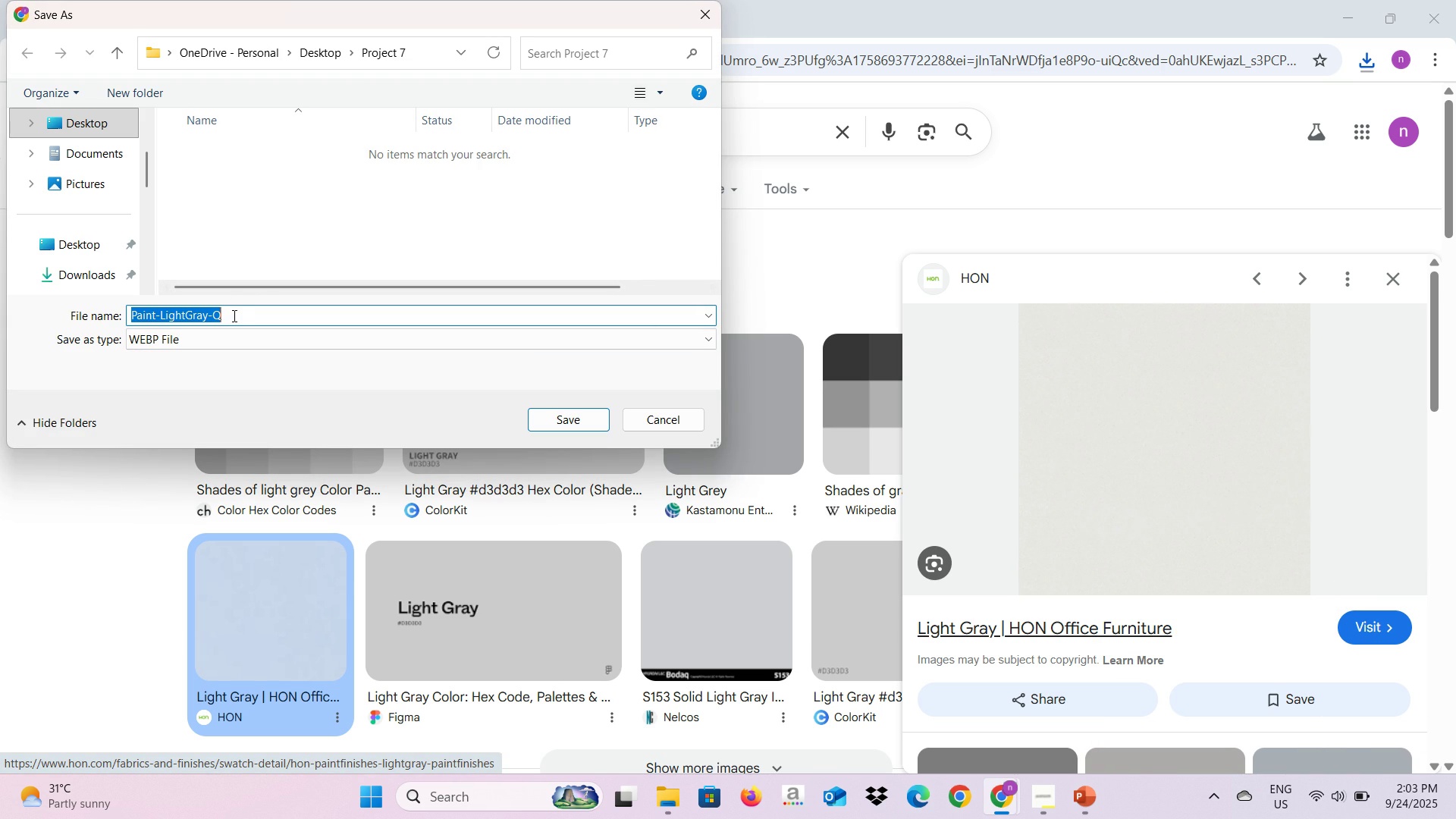 
type(Light ge)
key(Backspace)
type(ray)
 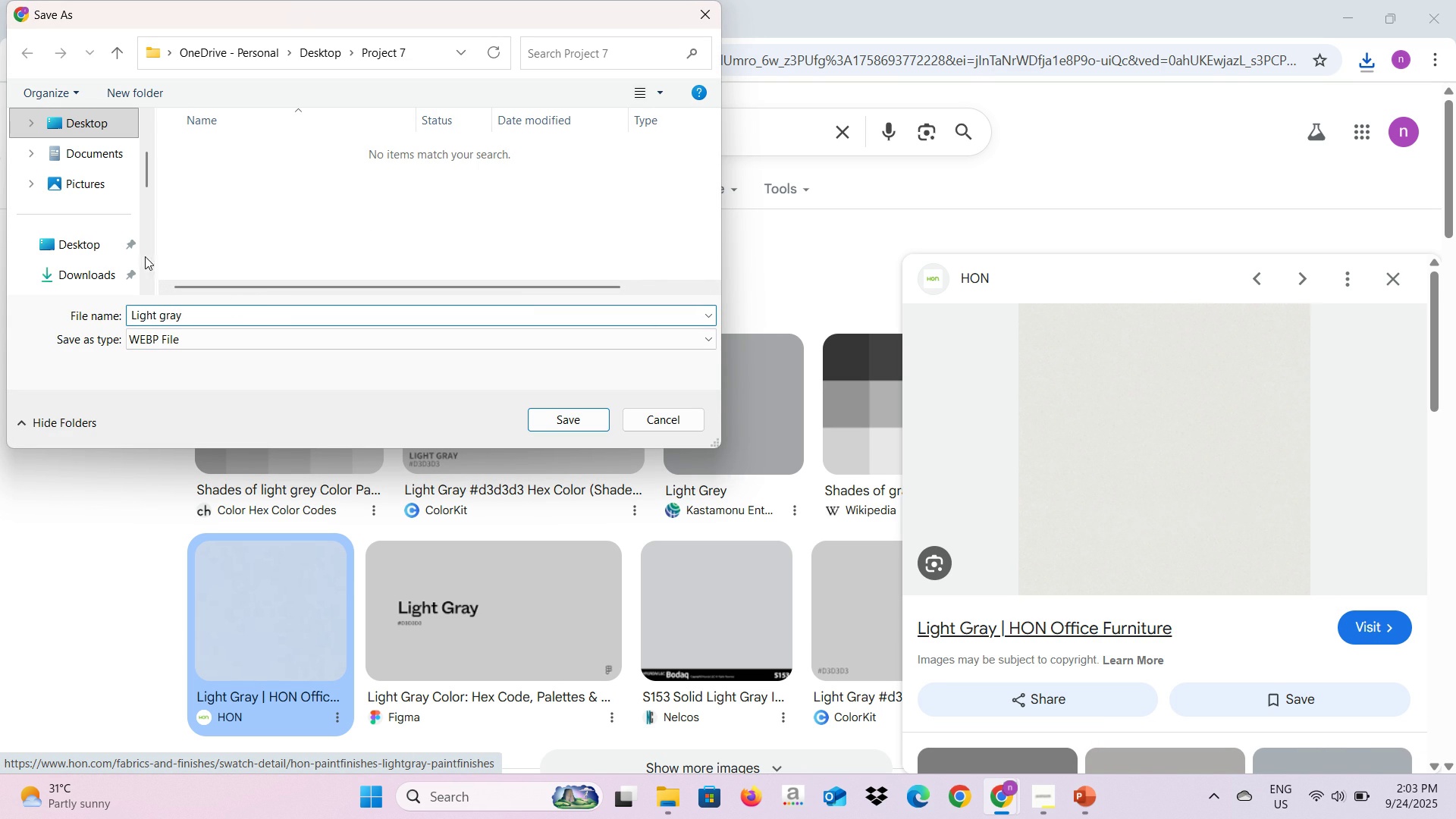 
scroll: coordinate [113, 259], scroll_direction: down, amount: 2.0
 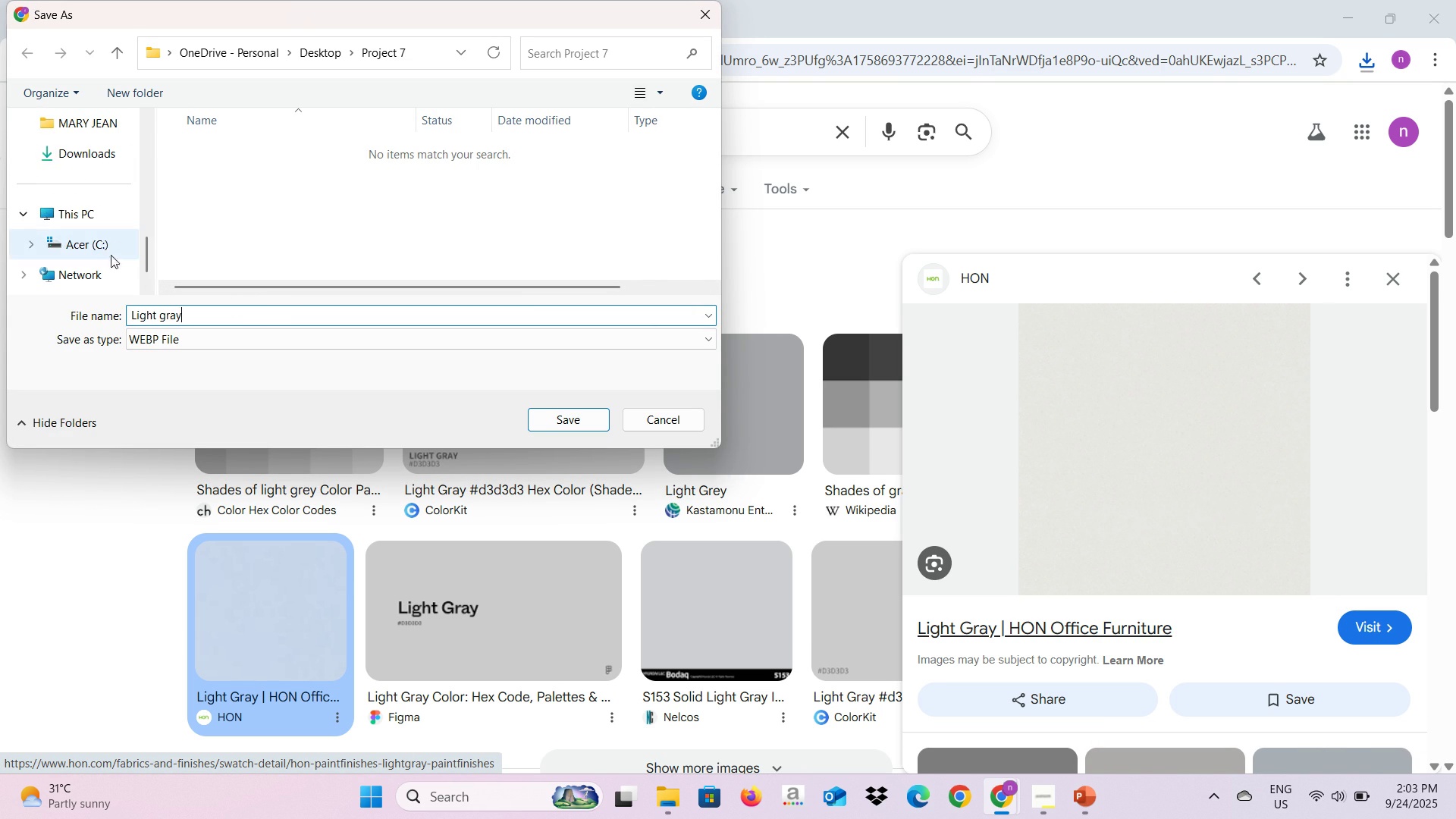 
scroll: coordinate [97, 183], scroll_direction: up, amount: 3.0
 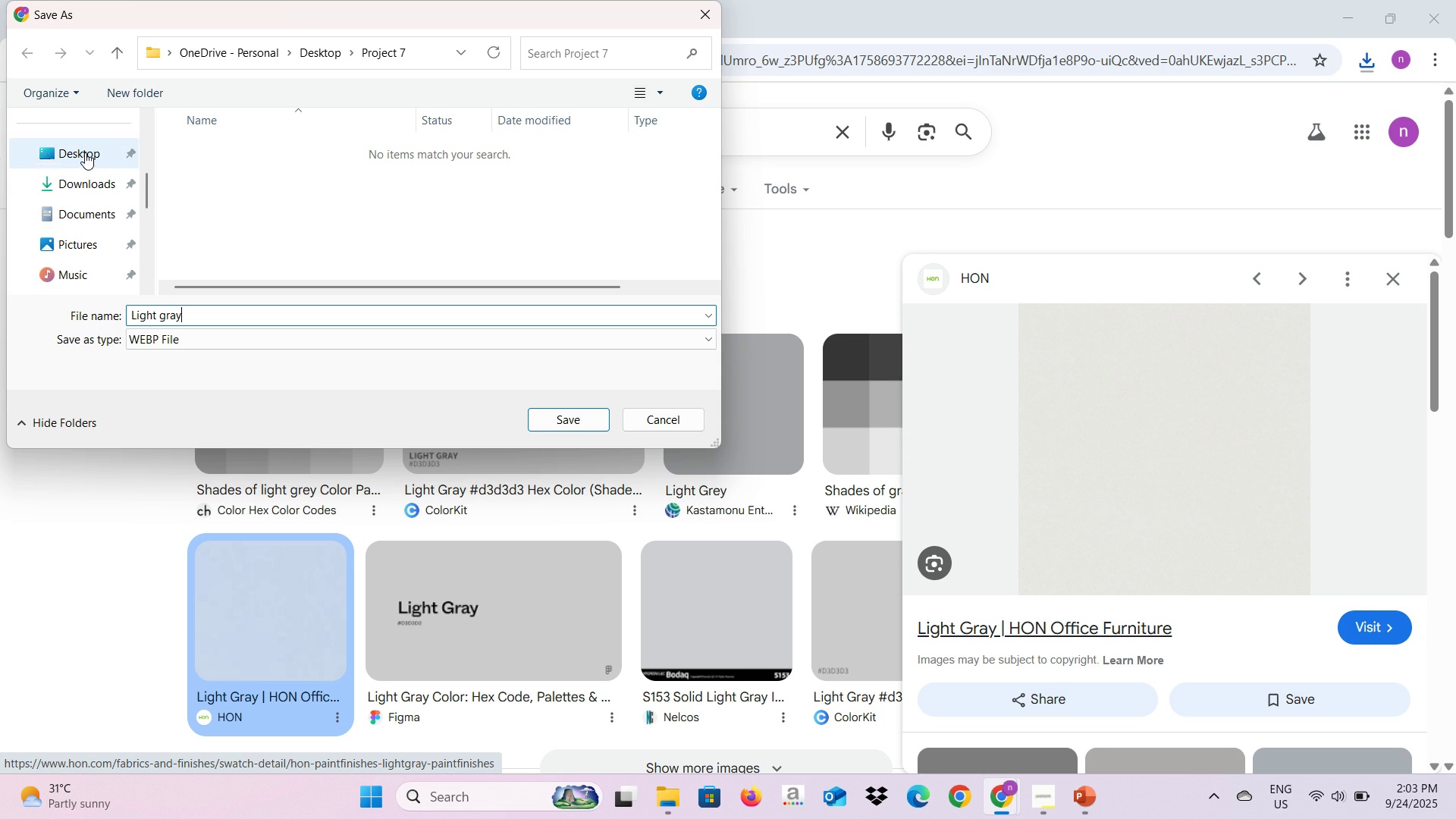 
left_click([85, 152])
 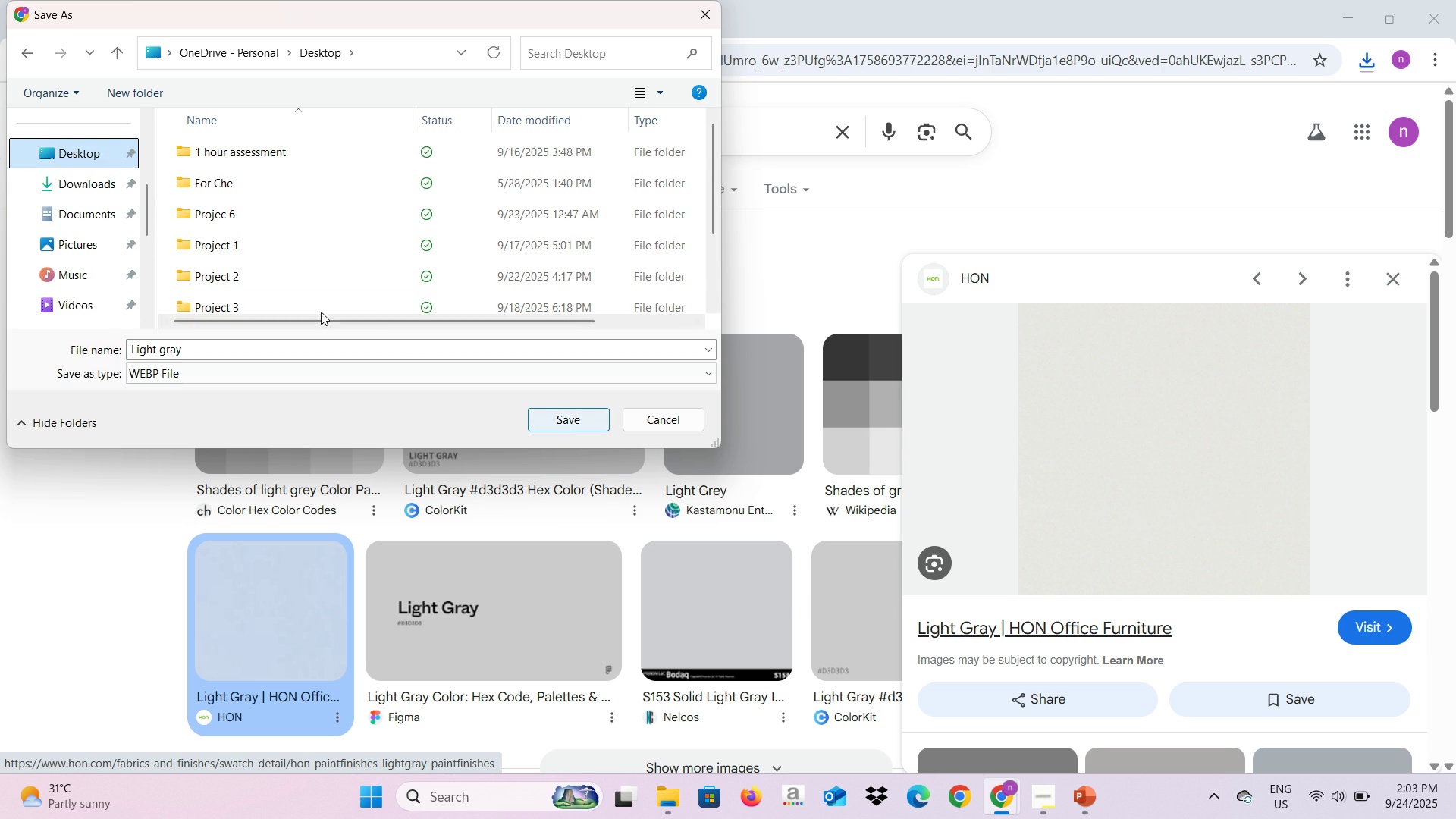 
scroll: coordinate [294, 278], scroll_direction: down, amount: 2.0
 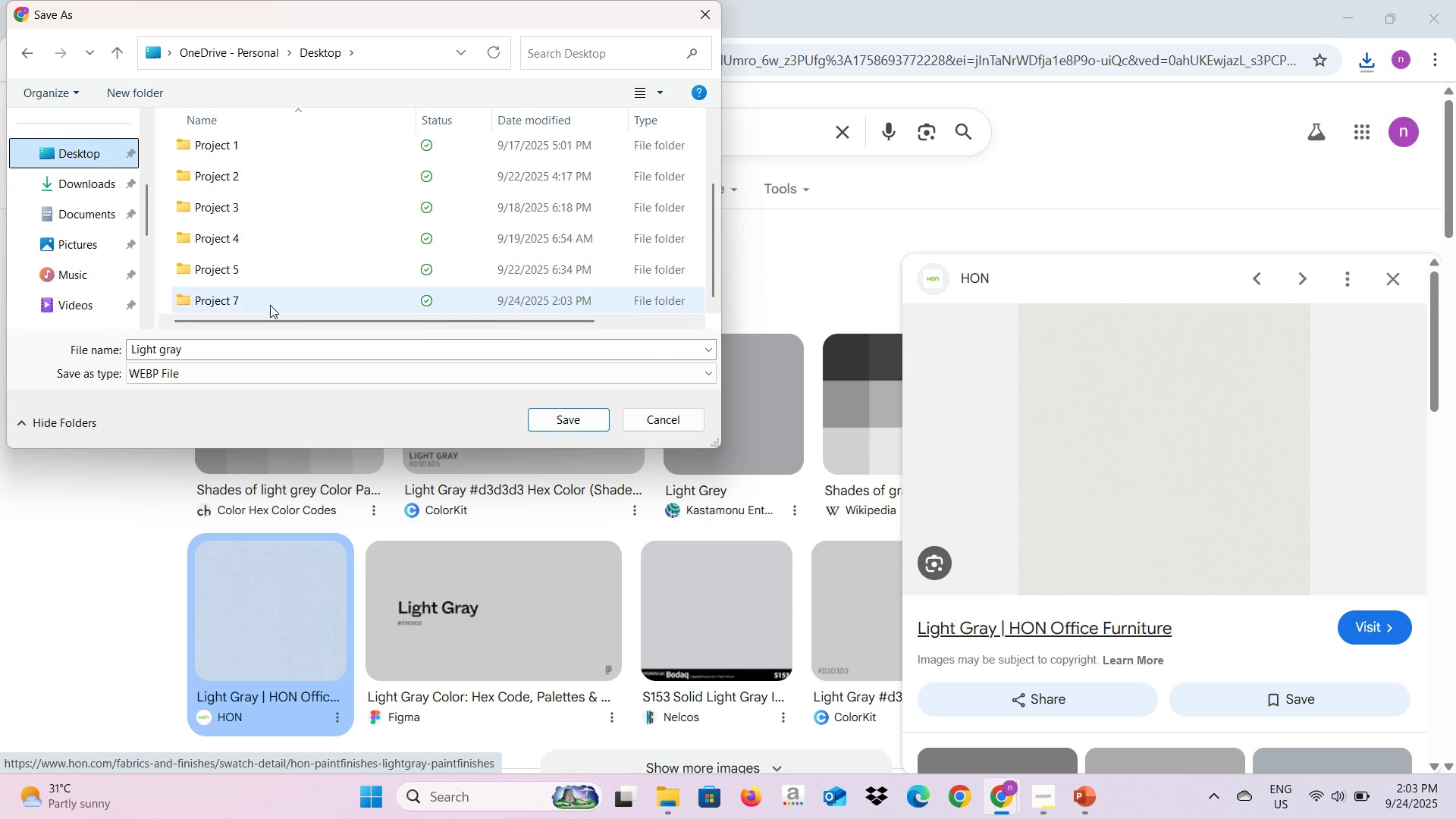 
left_click([270, 305])
 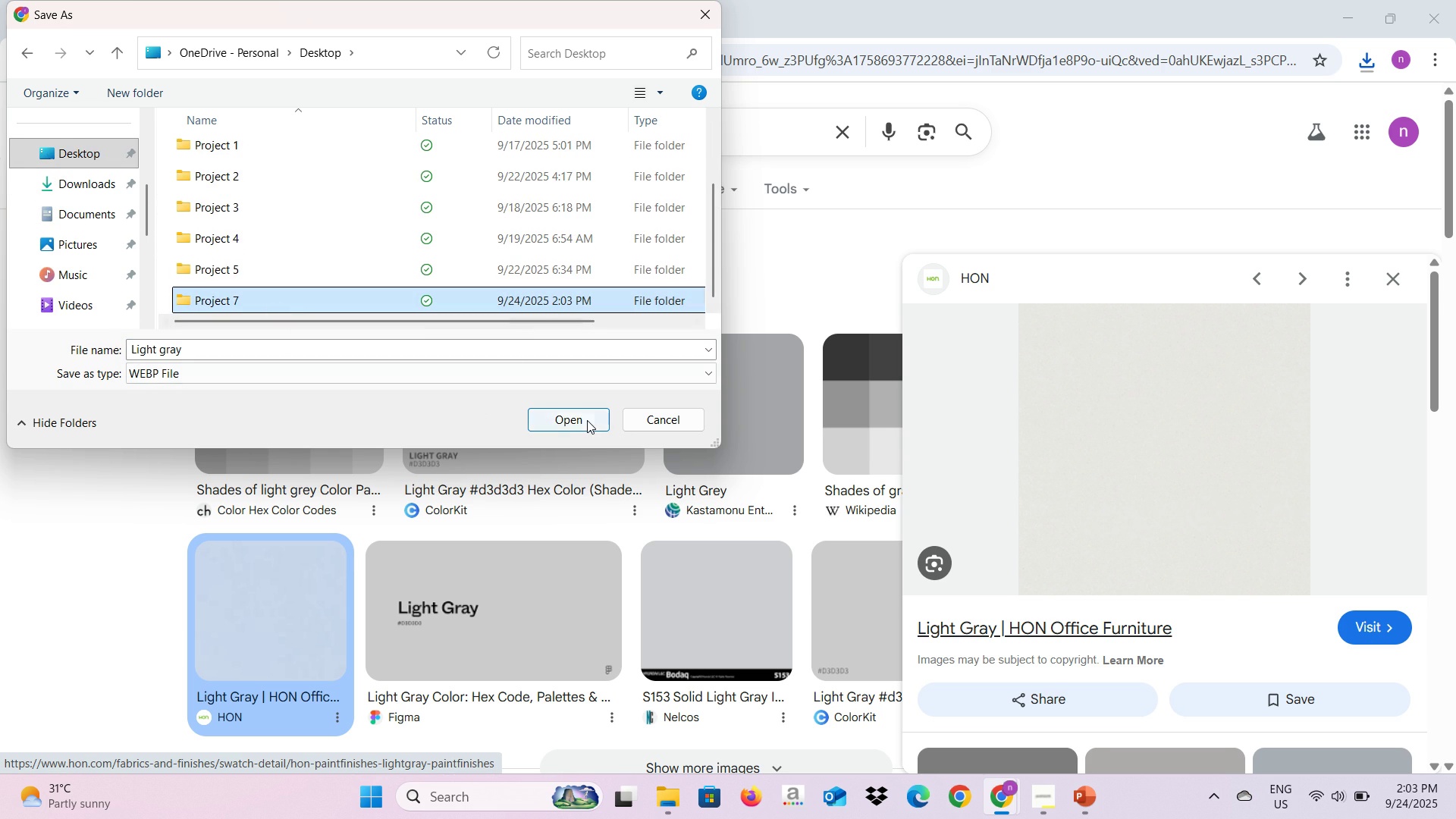 
left_click([587, 420])
 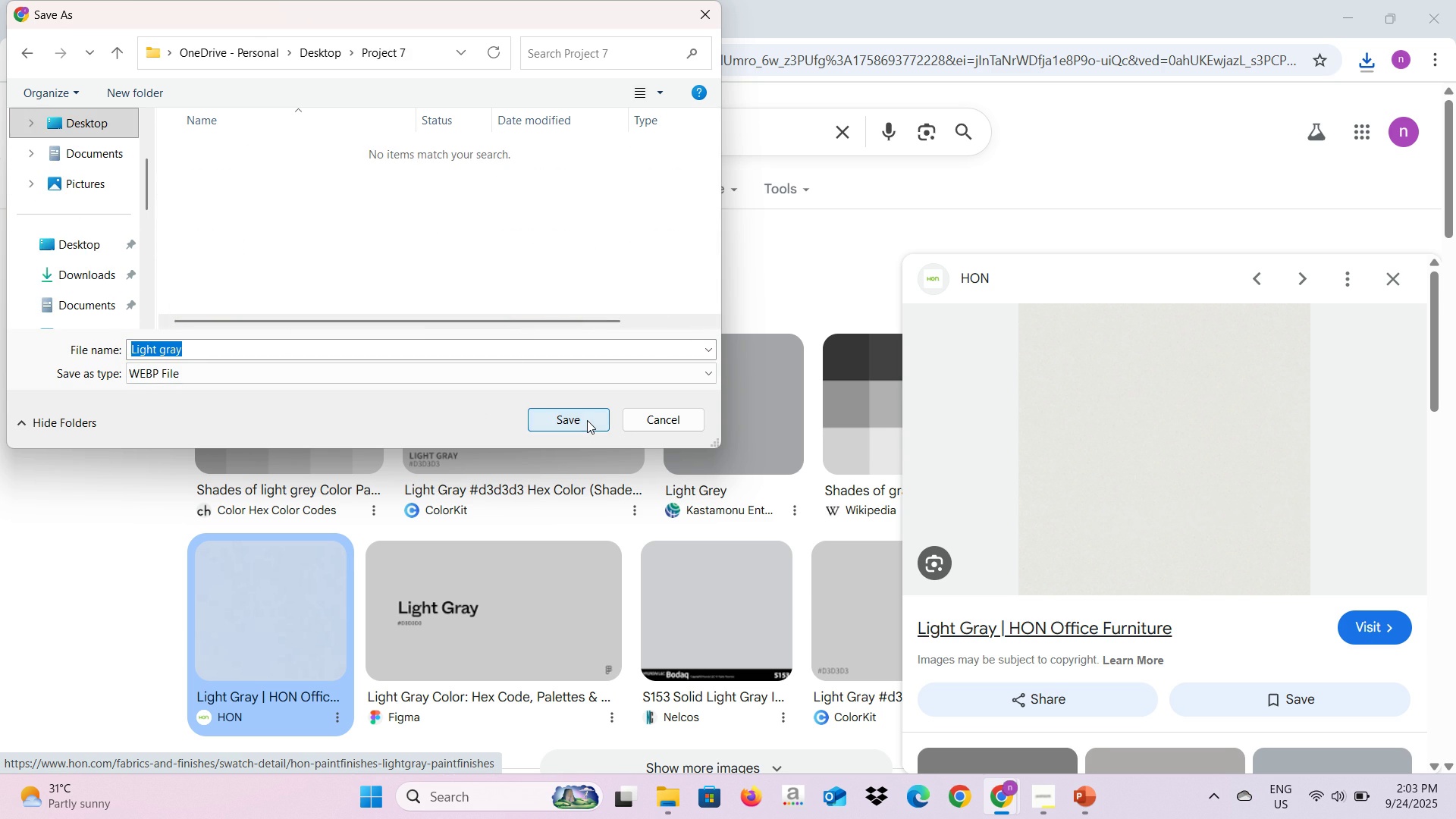 
left_click([587, 420])
 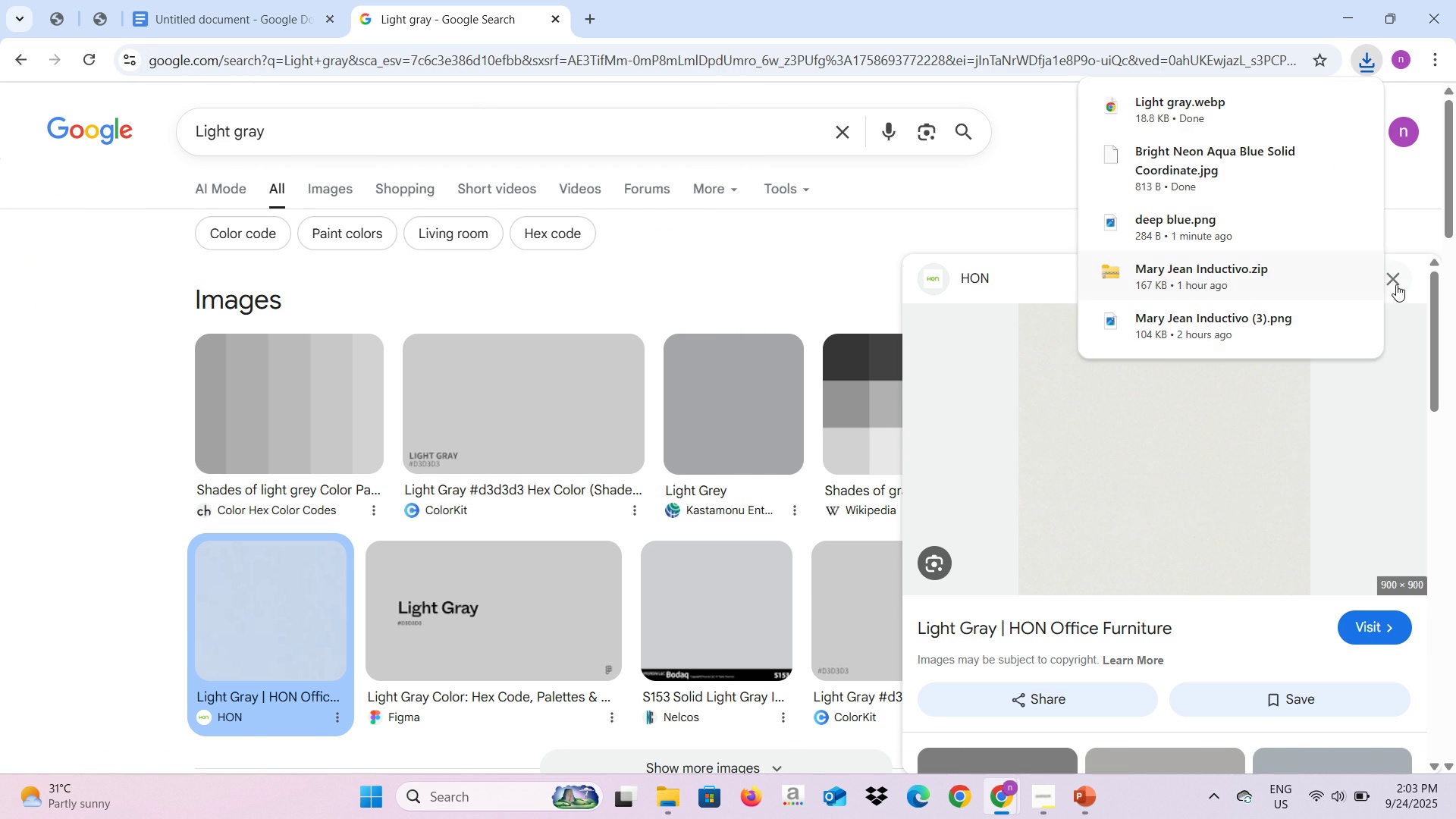 
left_click([1397, 285])
 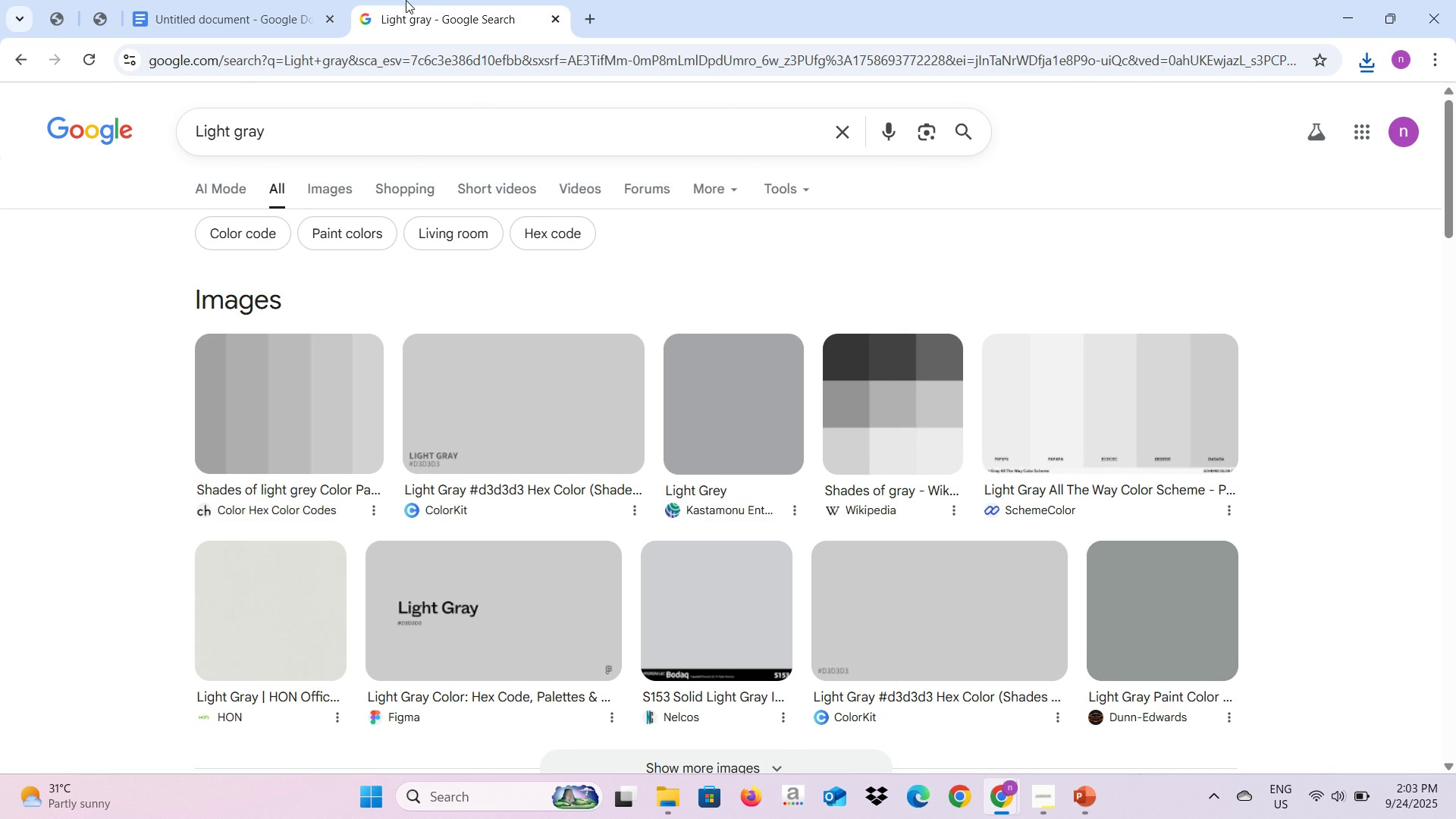 
left_click([110, 0])
 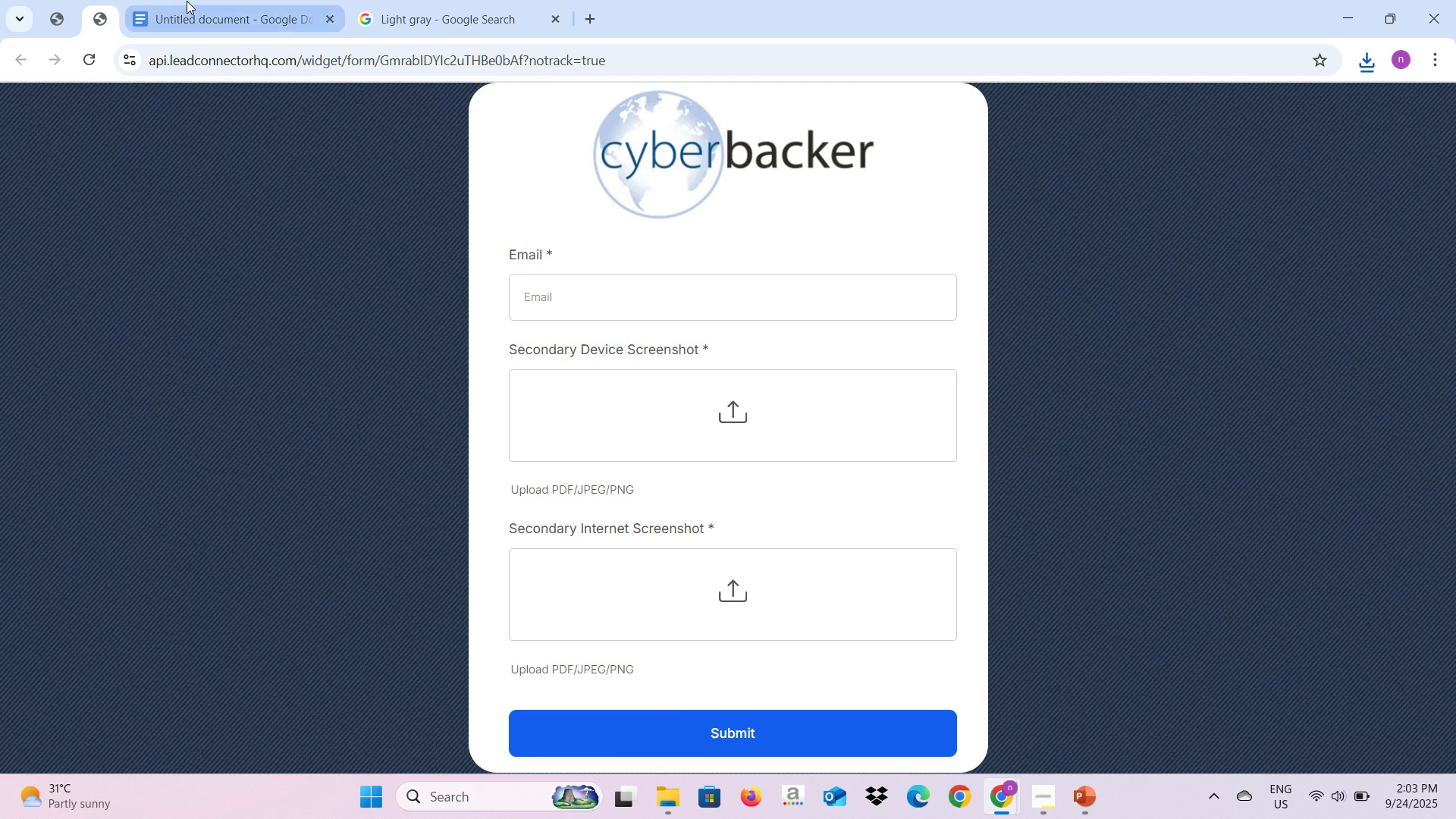 
left_click([187, 1])
 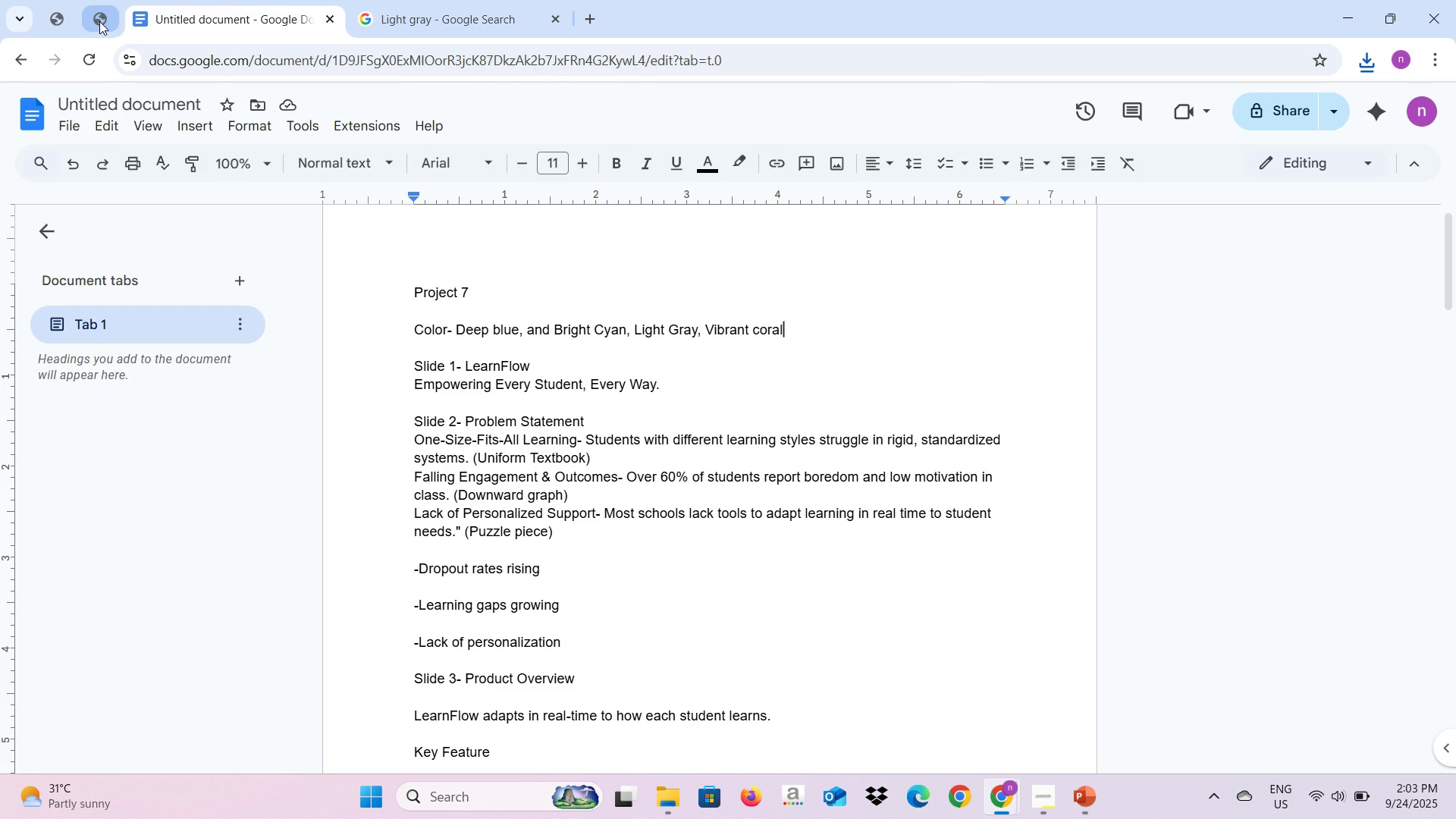 
left_click([99, 21])
 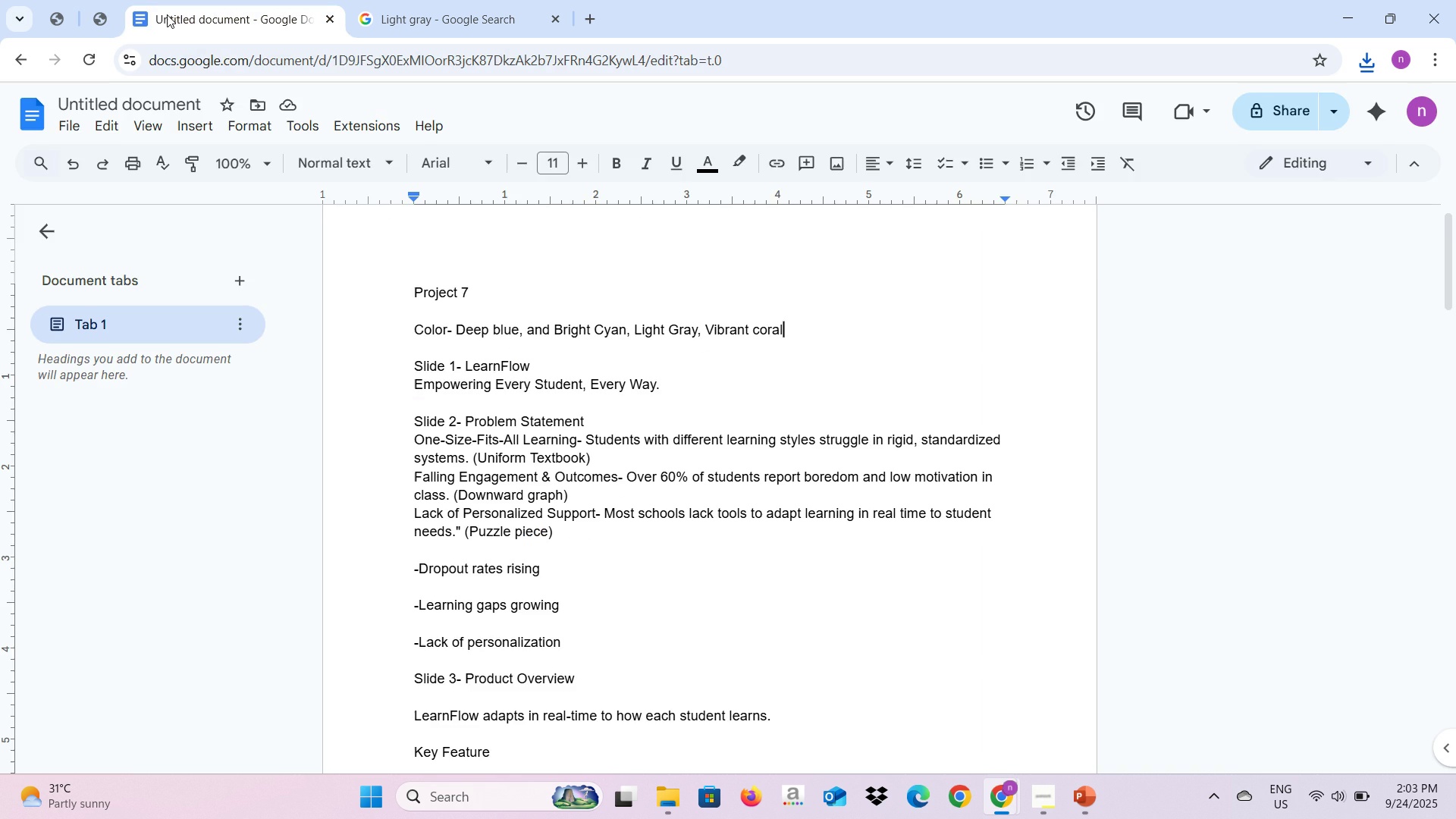 
left_click([167, 14])
 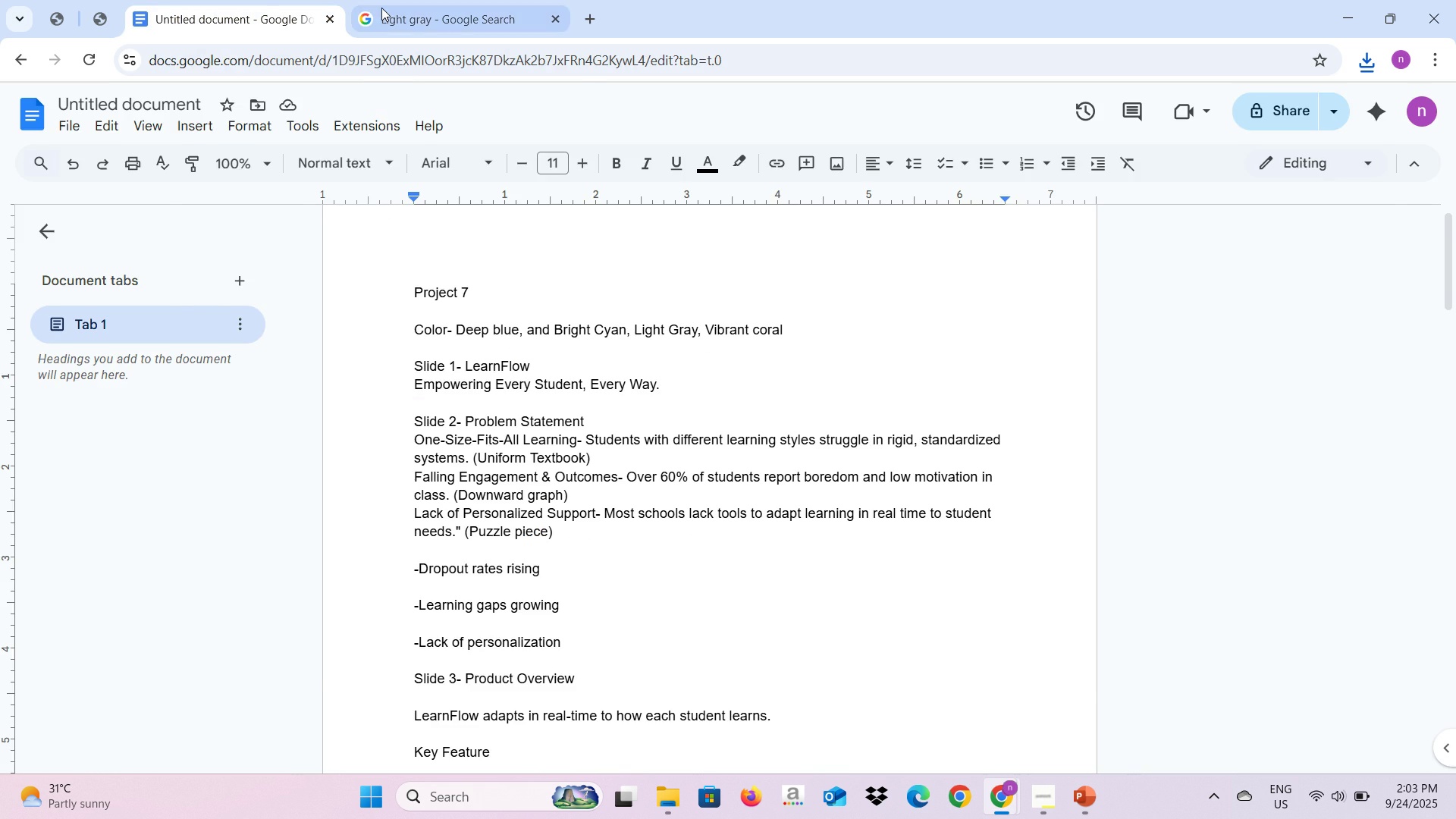 
left_click([381, 8])